 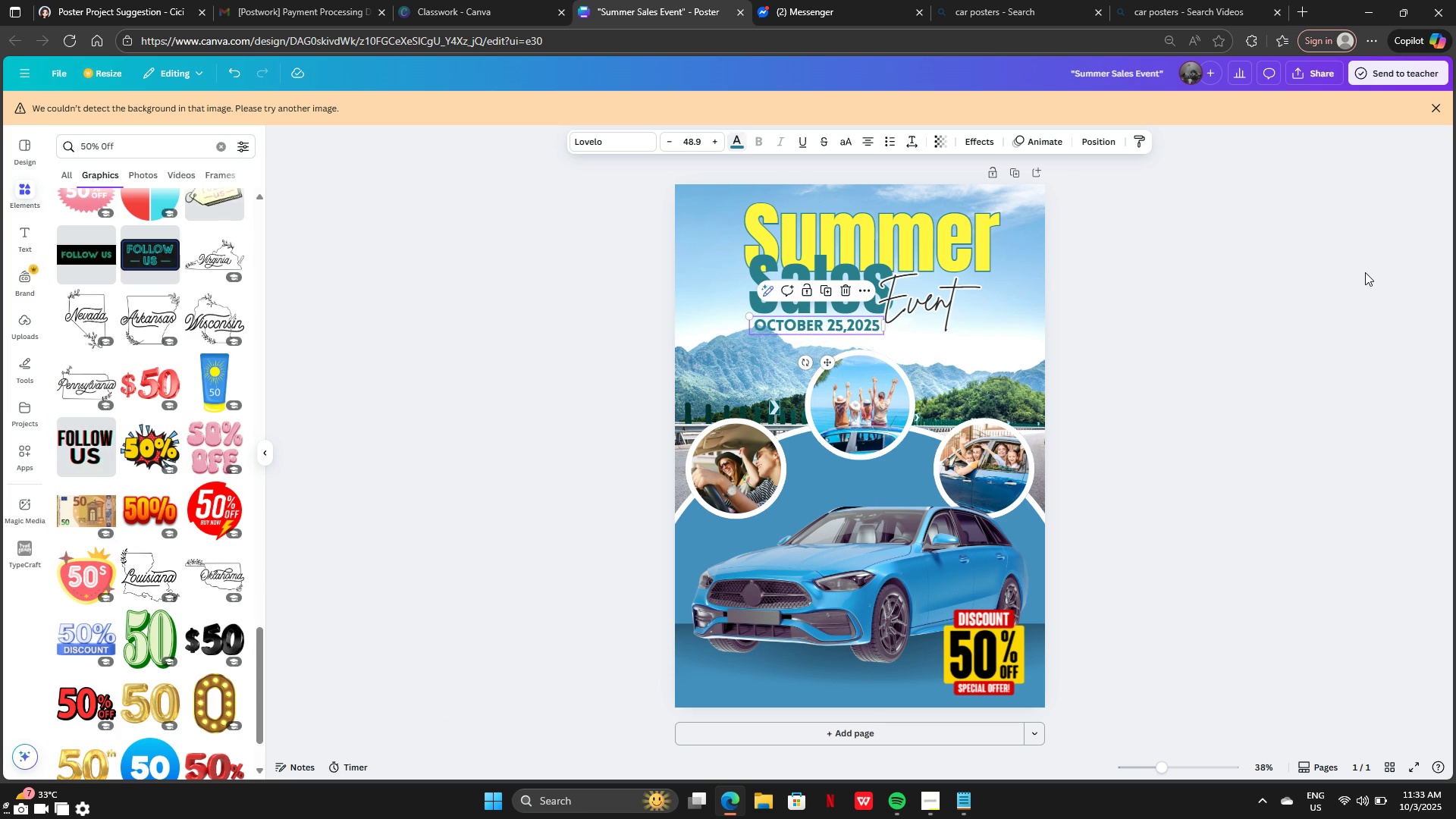 
left_click([1365, 272])
 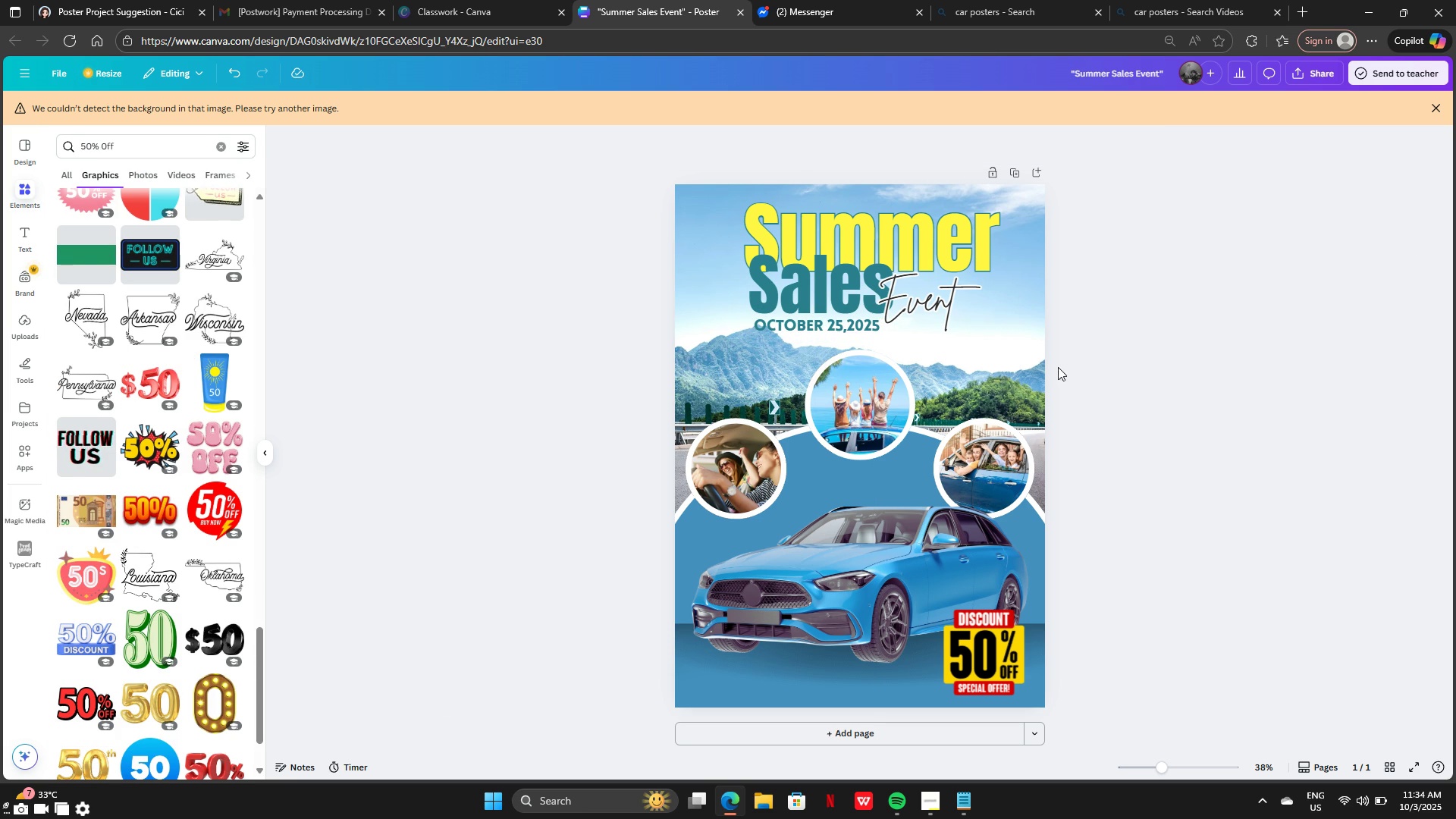 
wait(9.33)
 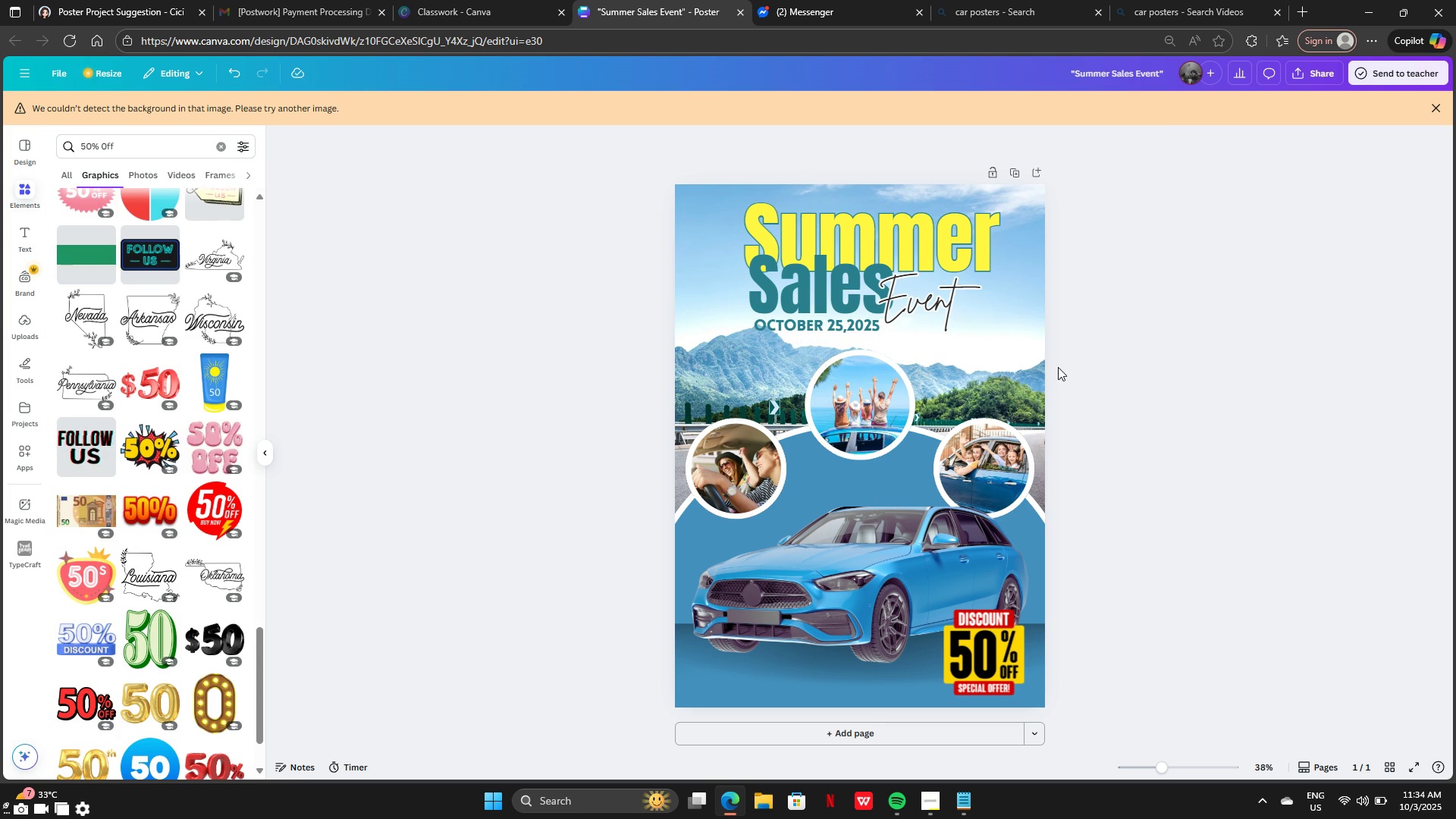 
left_click([920, 299])
 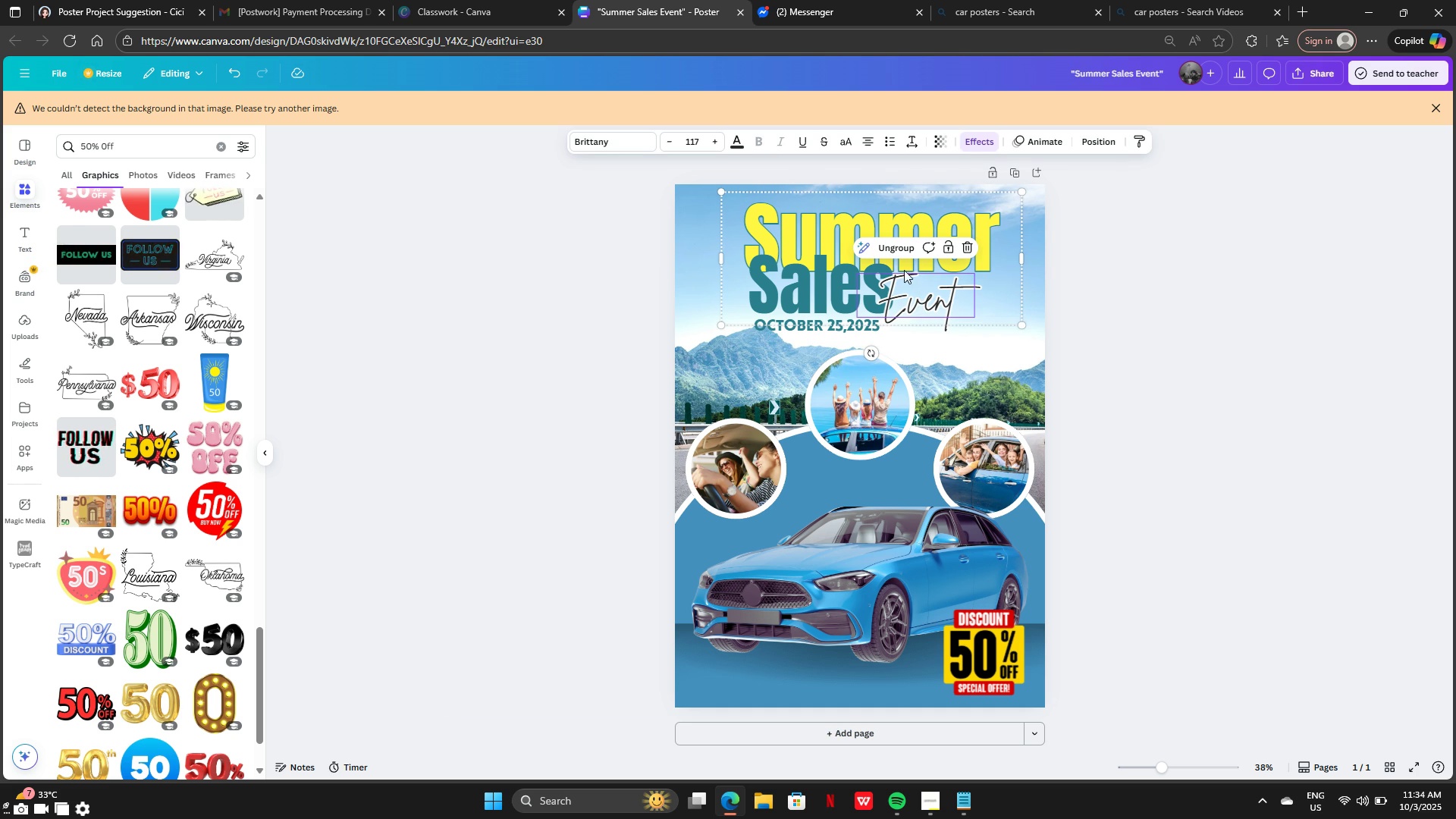 
left_click([897, 251])
 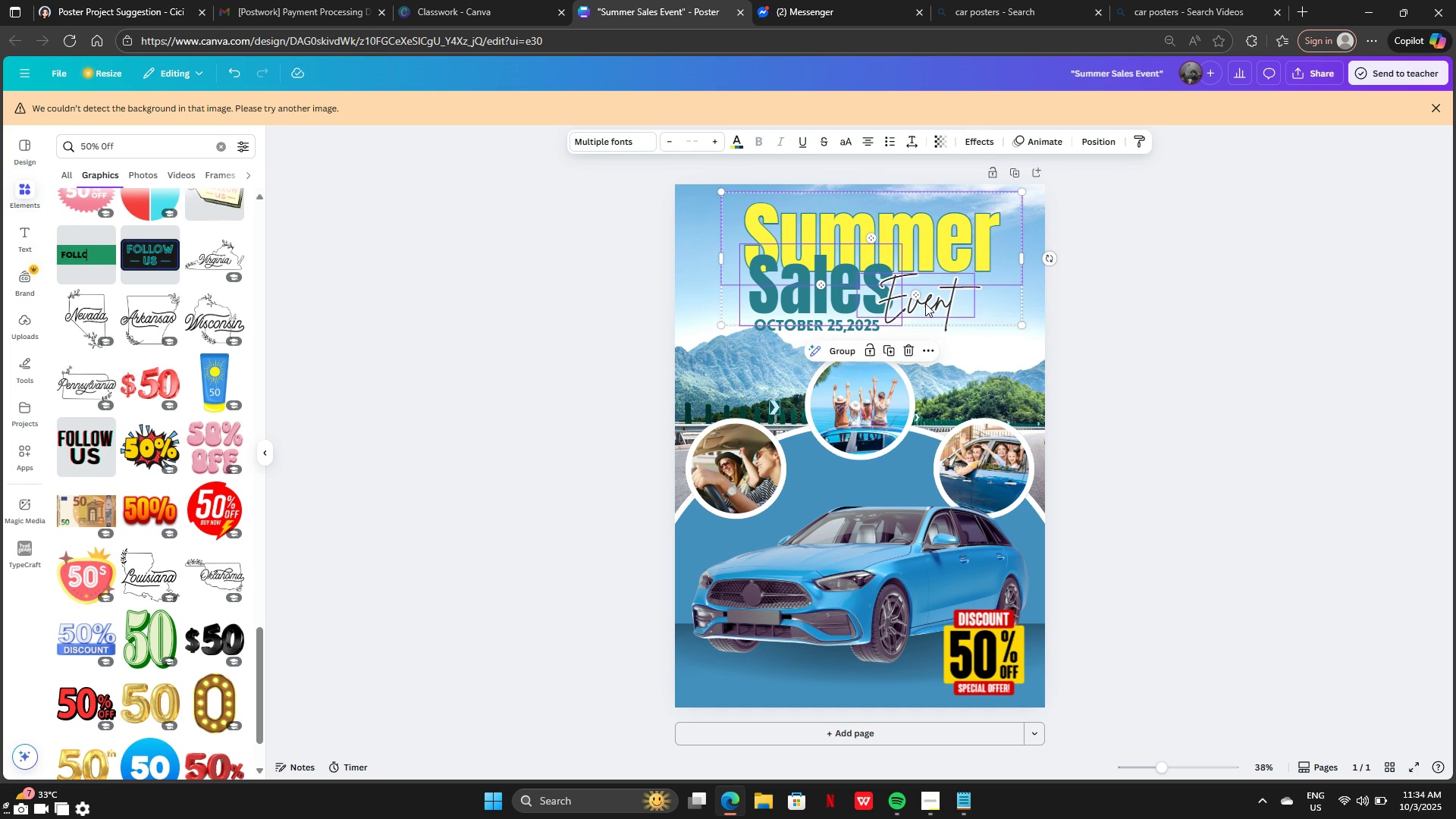 
left_click([925, 303])